 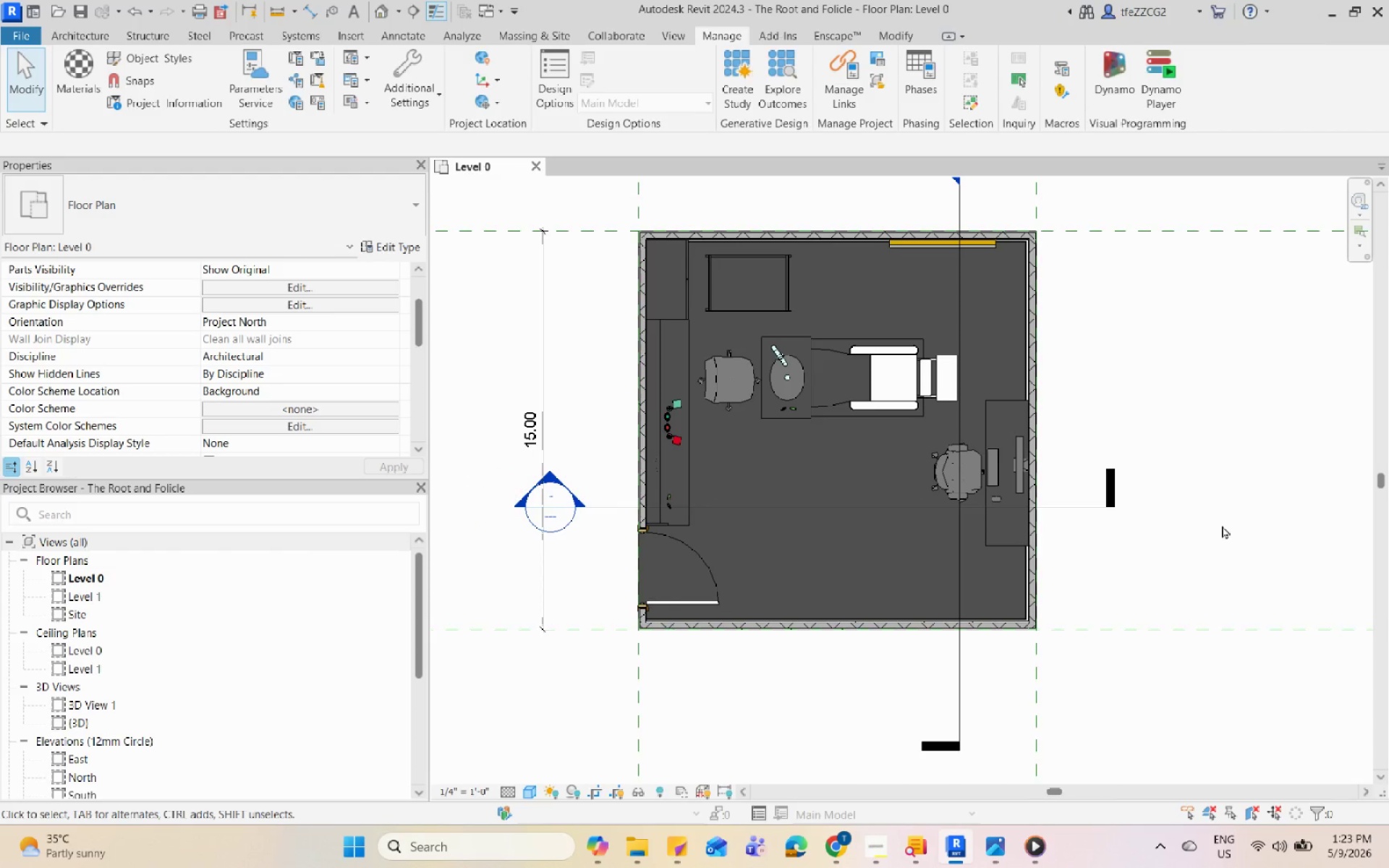 
triple_click([1222, 525])
 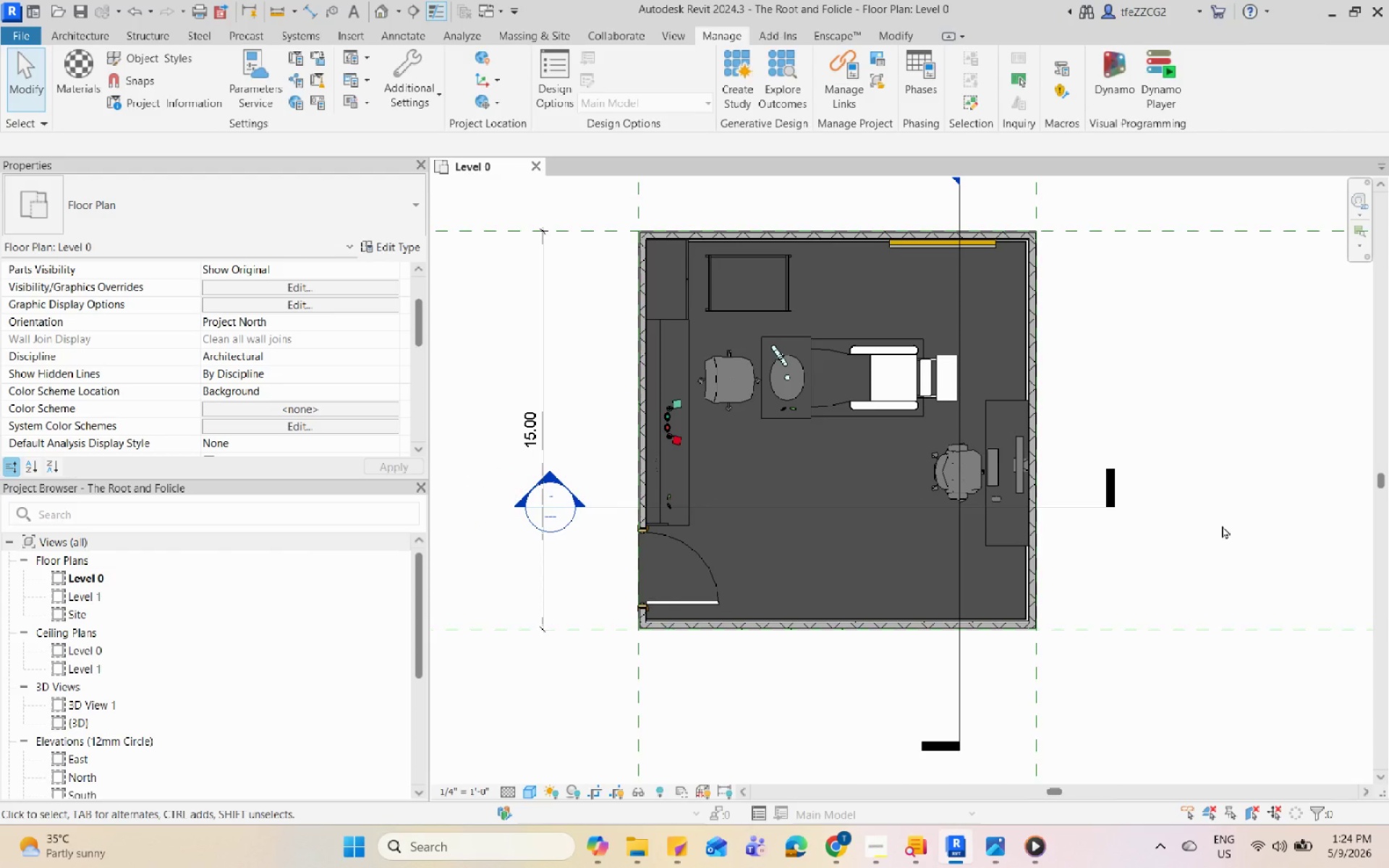 
triple_click([1222, 525])
 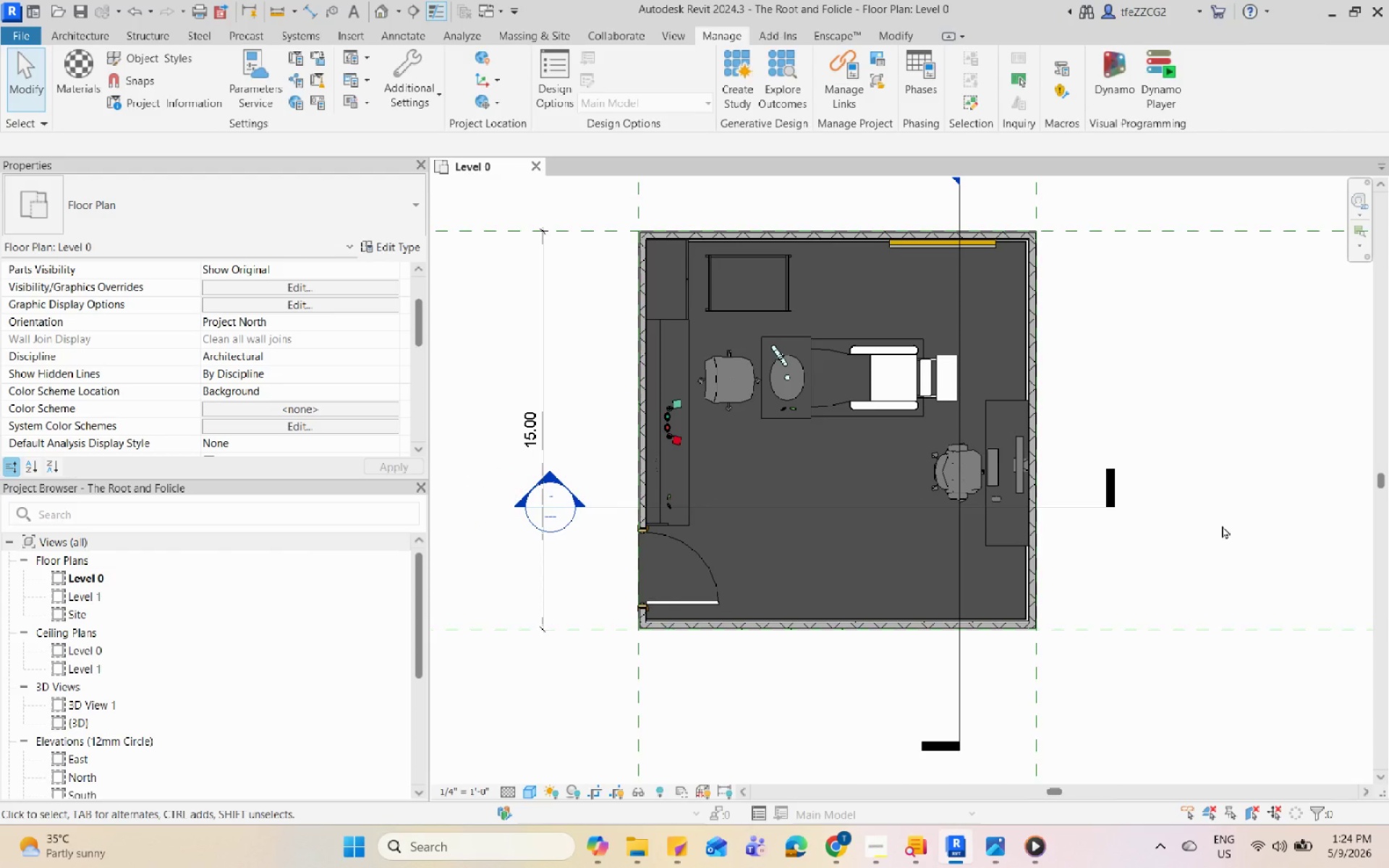 
triple_click([1222, 525])
 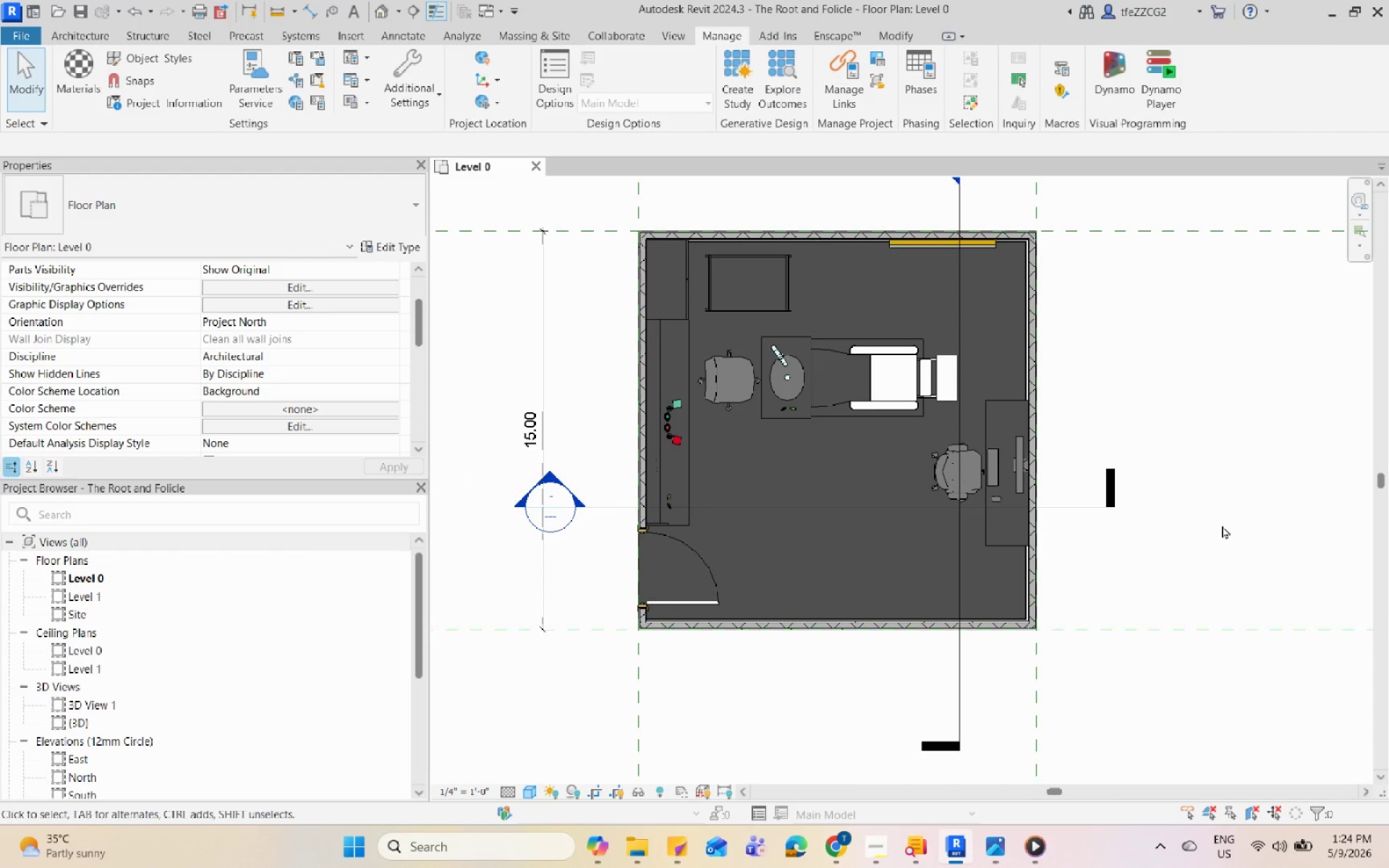 
triple_click([1222, 525])
 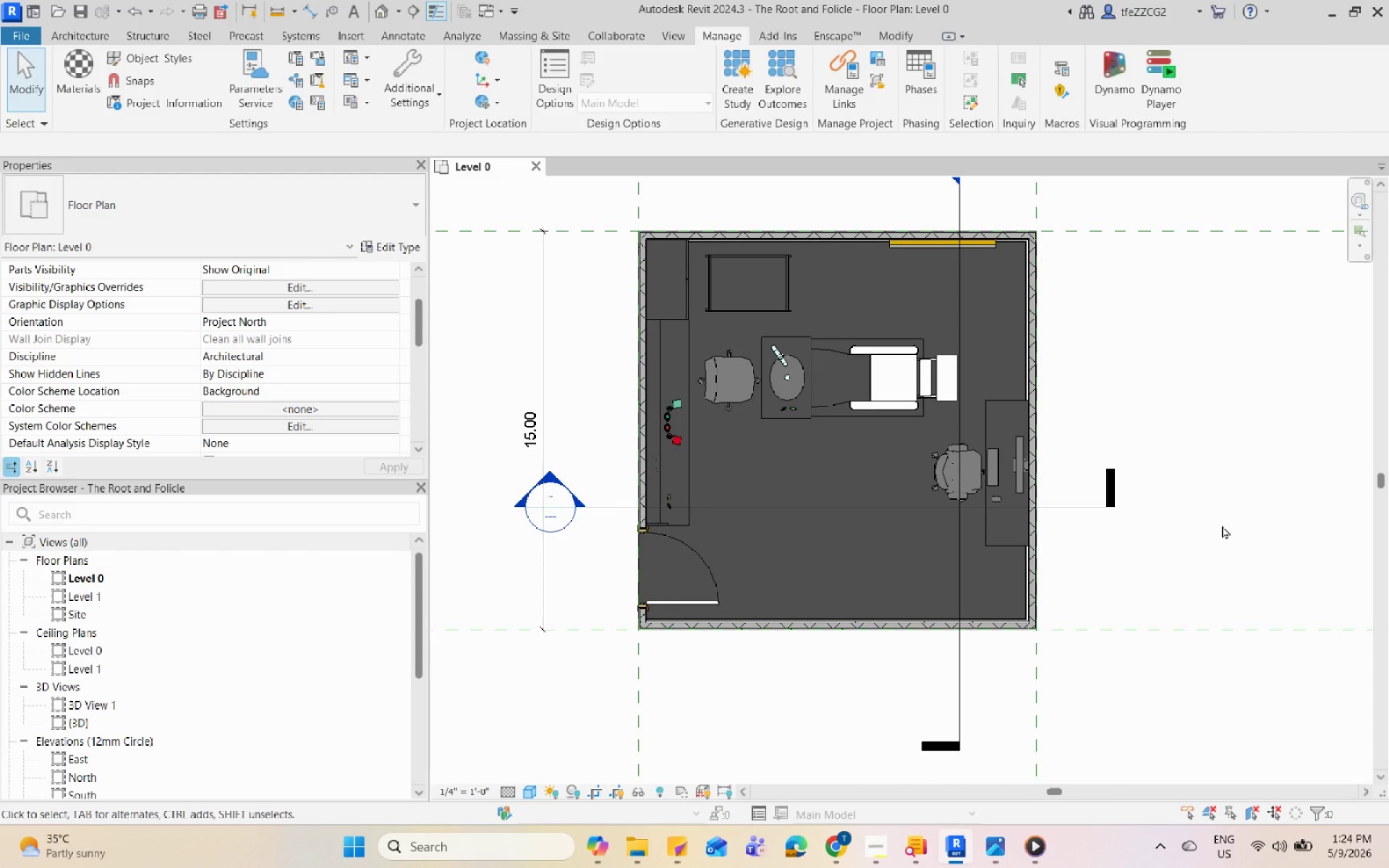 
scroll: coordinate [1220, 523], scroll_direction: up, amount: 2.0
 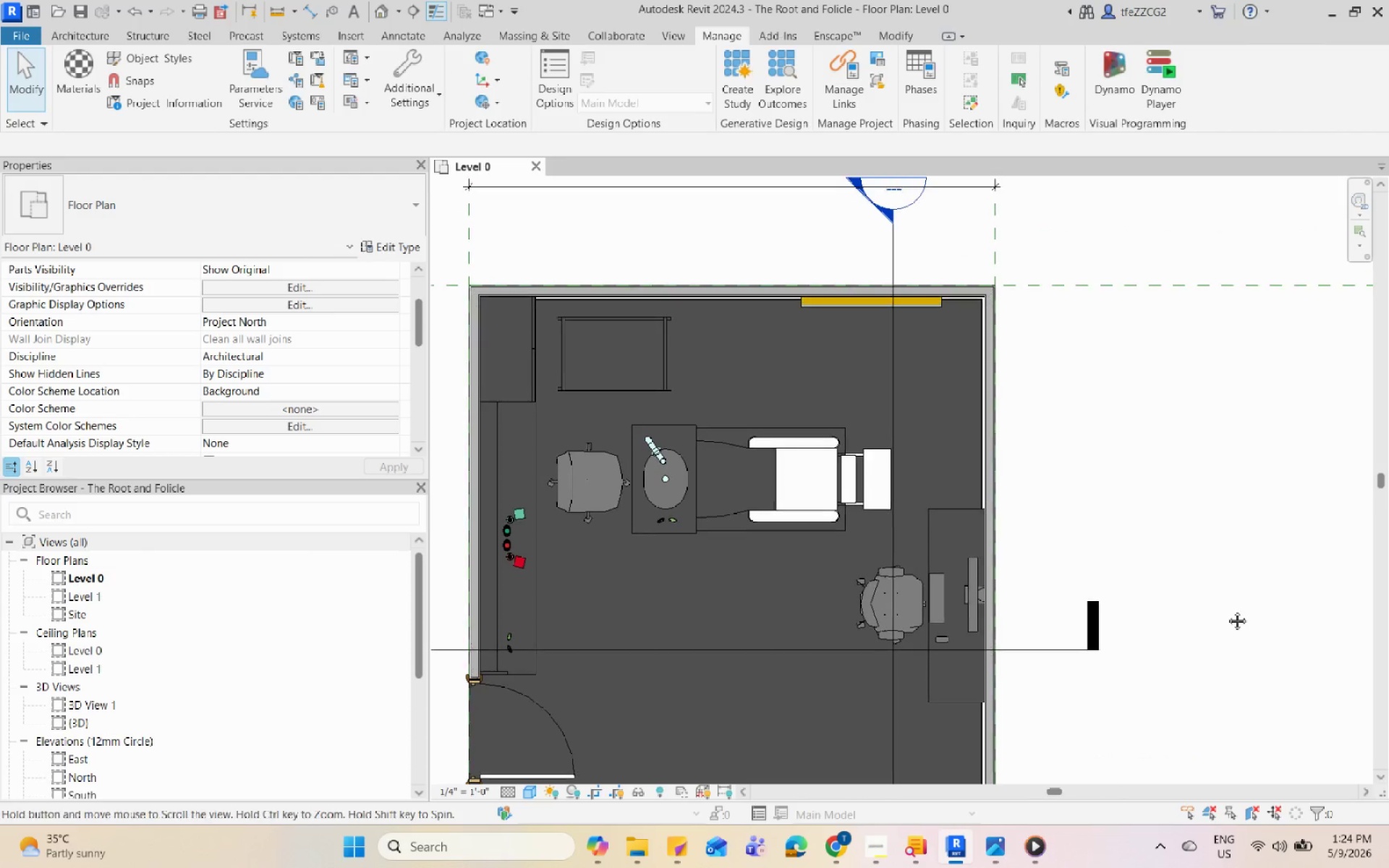 
scroll: coordinate [1265, 490], scroll_direction: down, amount: 3.0
 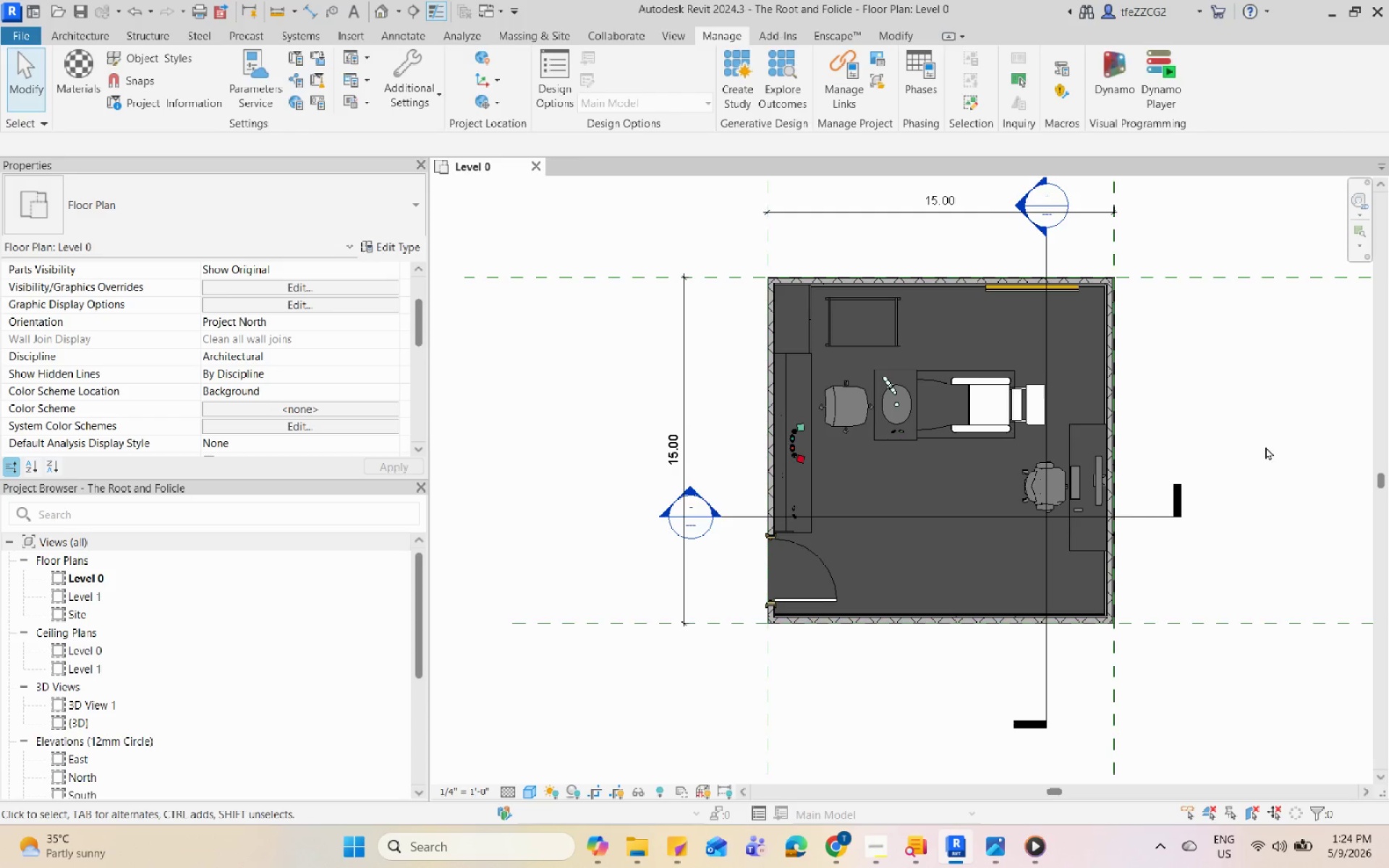 
double_click([1268, 431])
 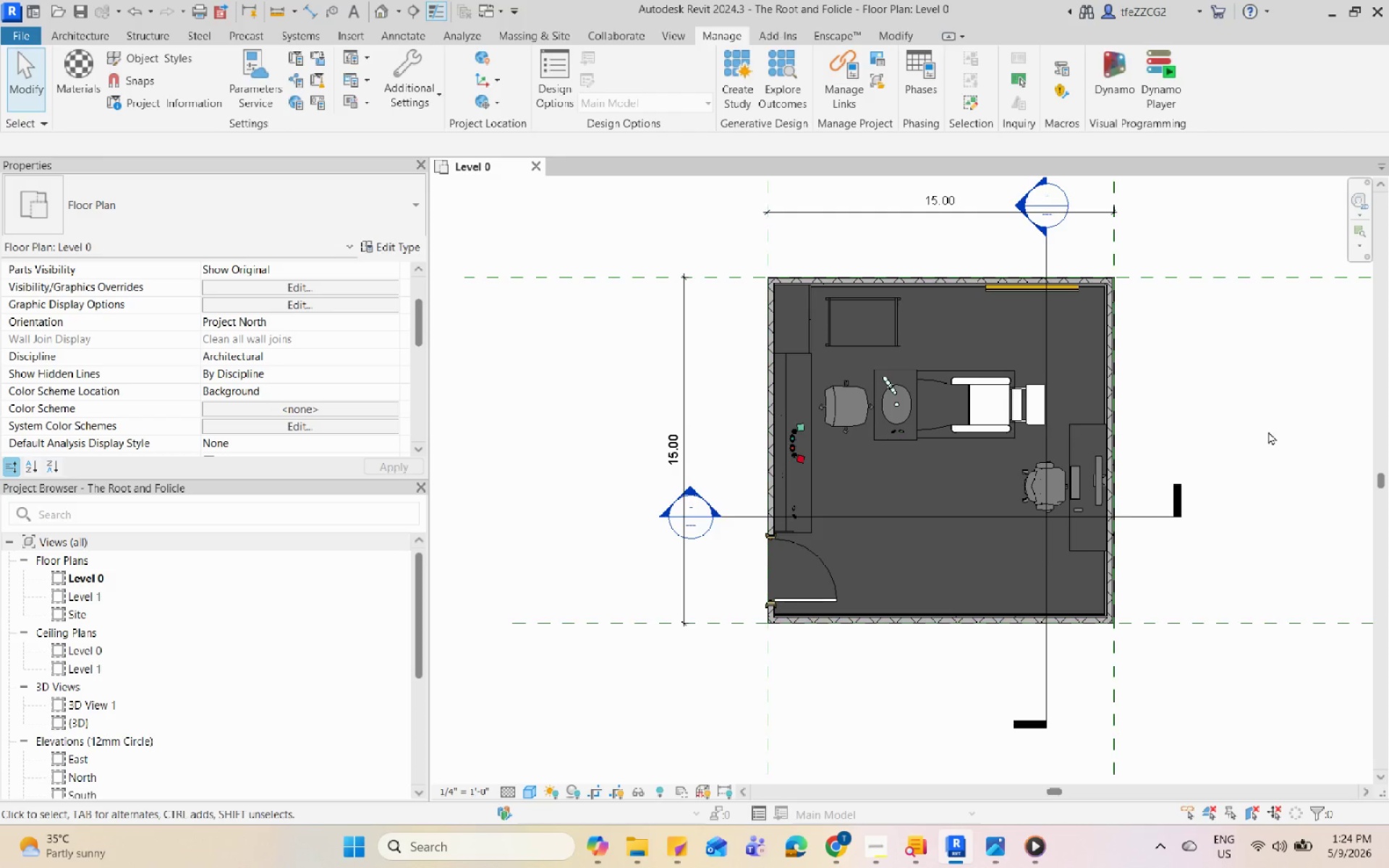 
triple_click([1268, 431])
 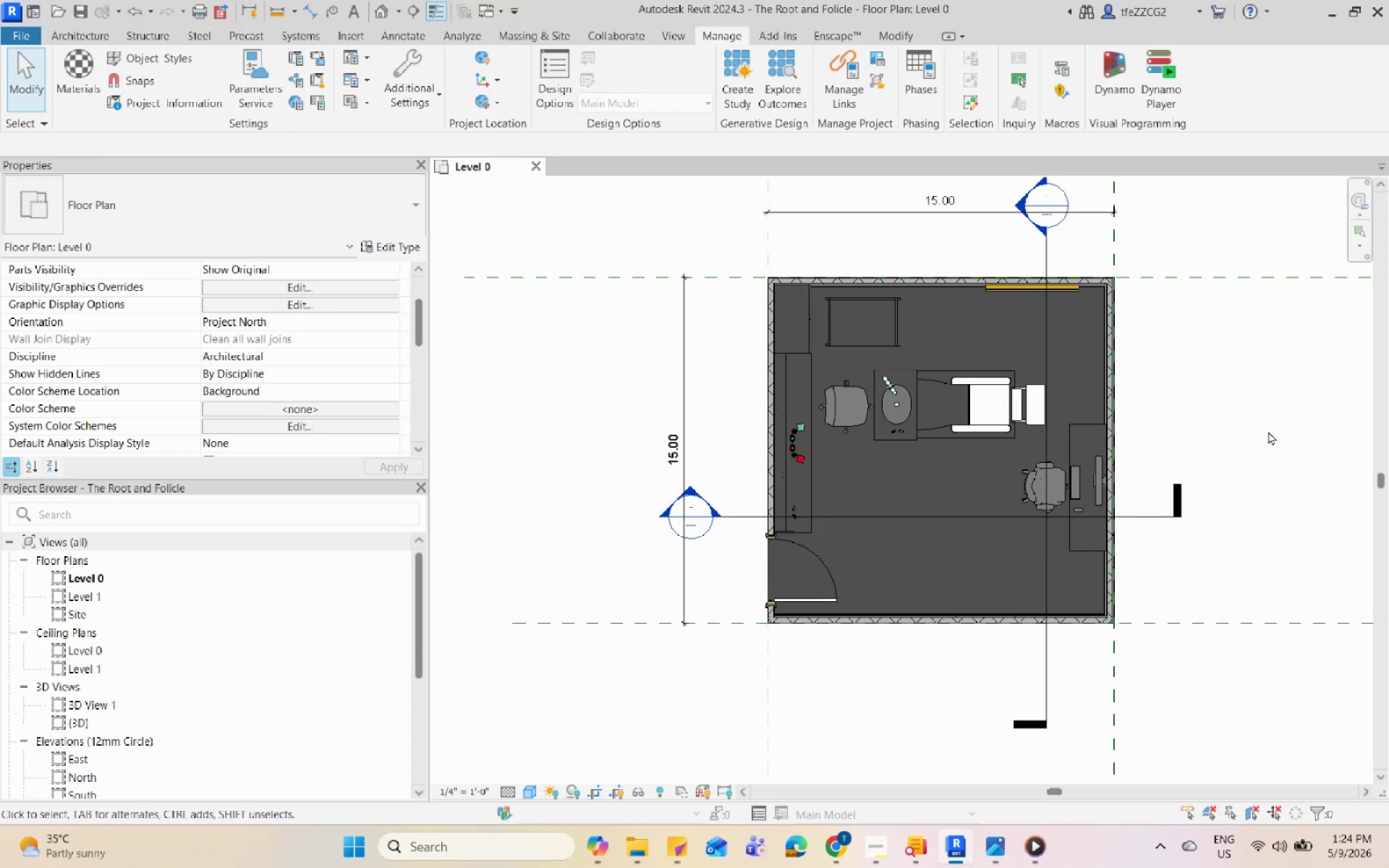 
triple_click([1268, 431])
 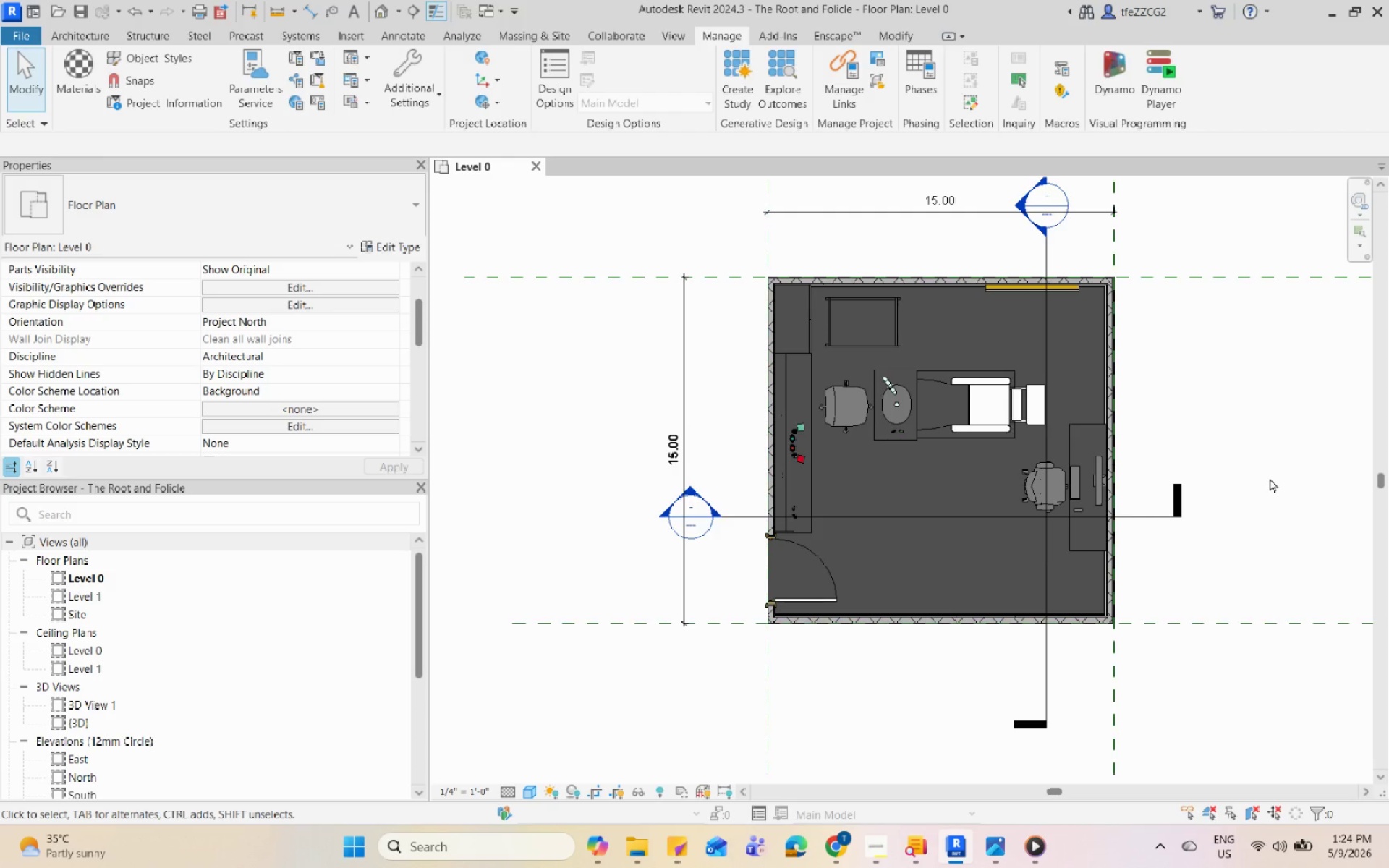 
triple_click([1270, 478])
 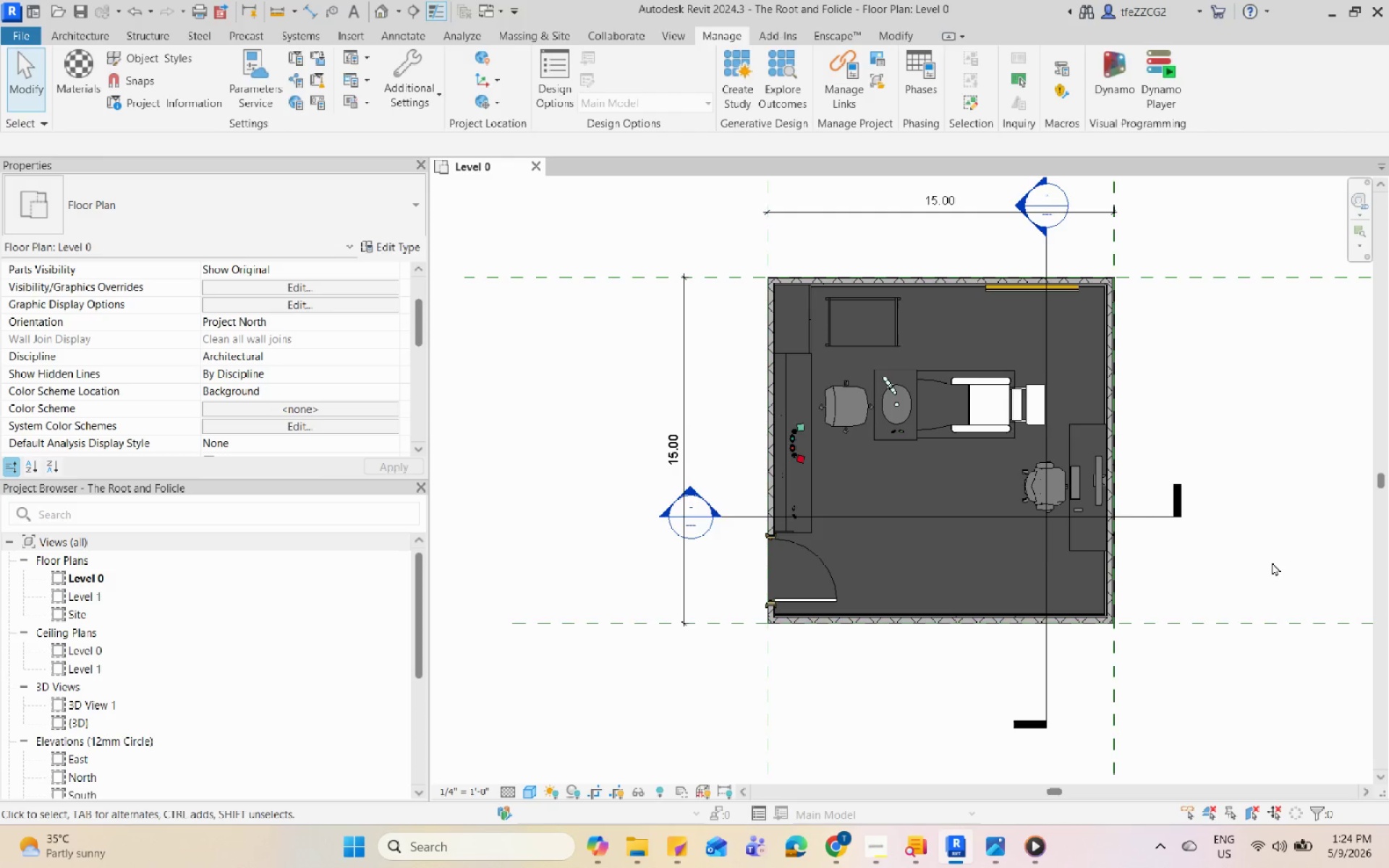 
triple_click([1272, 562])
 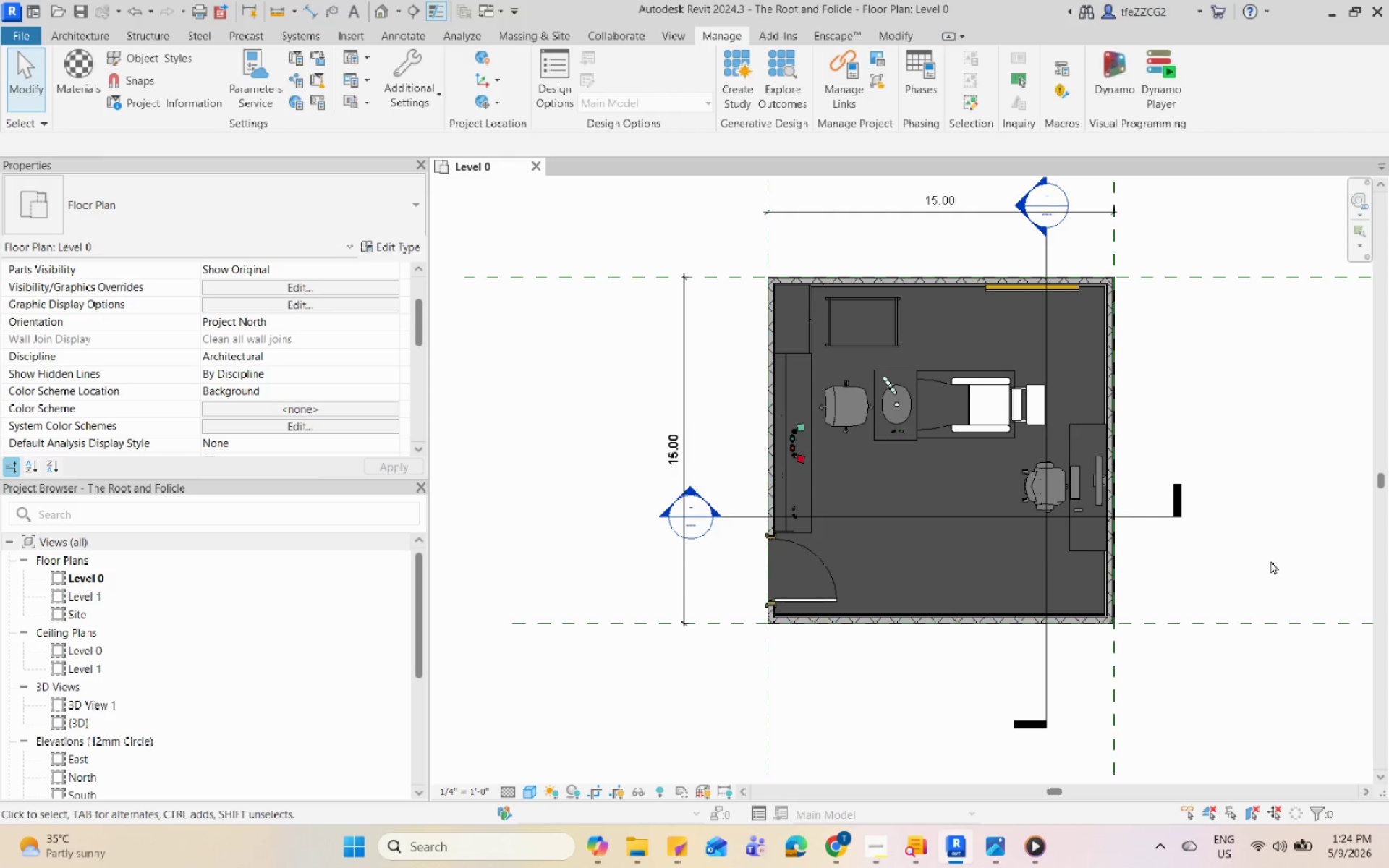 
triple_click([1270, 561])
 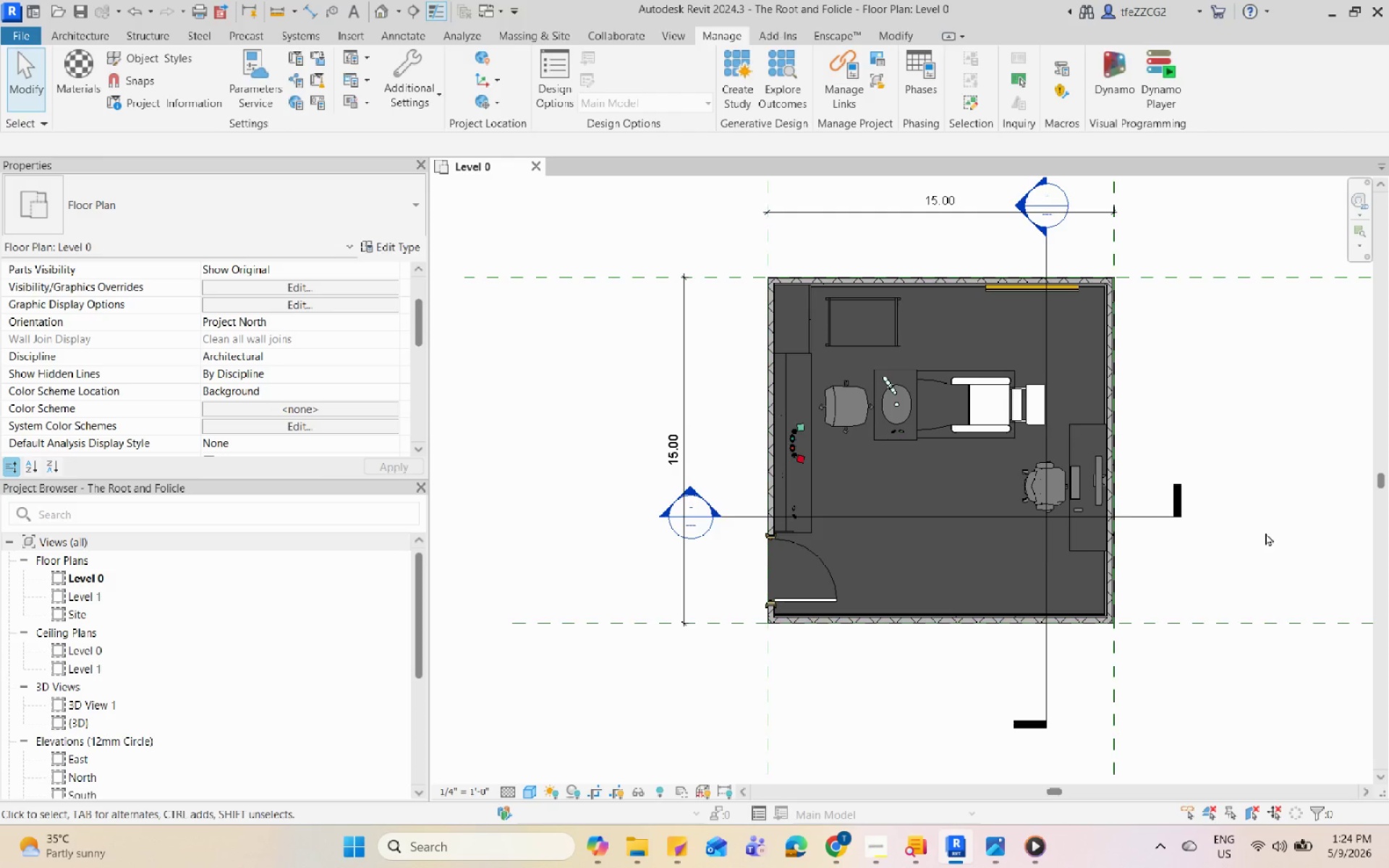 
wait(6.22)
 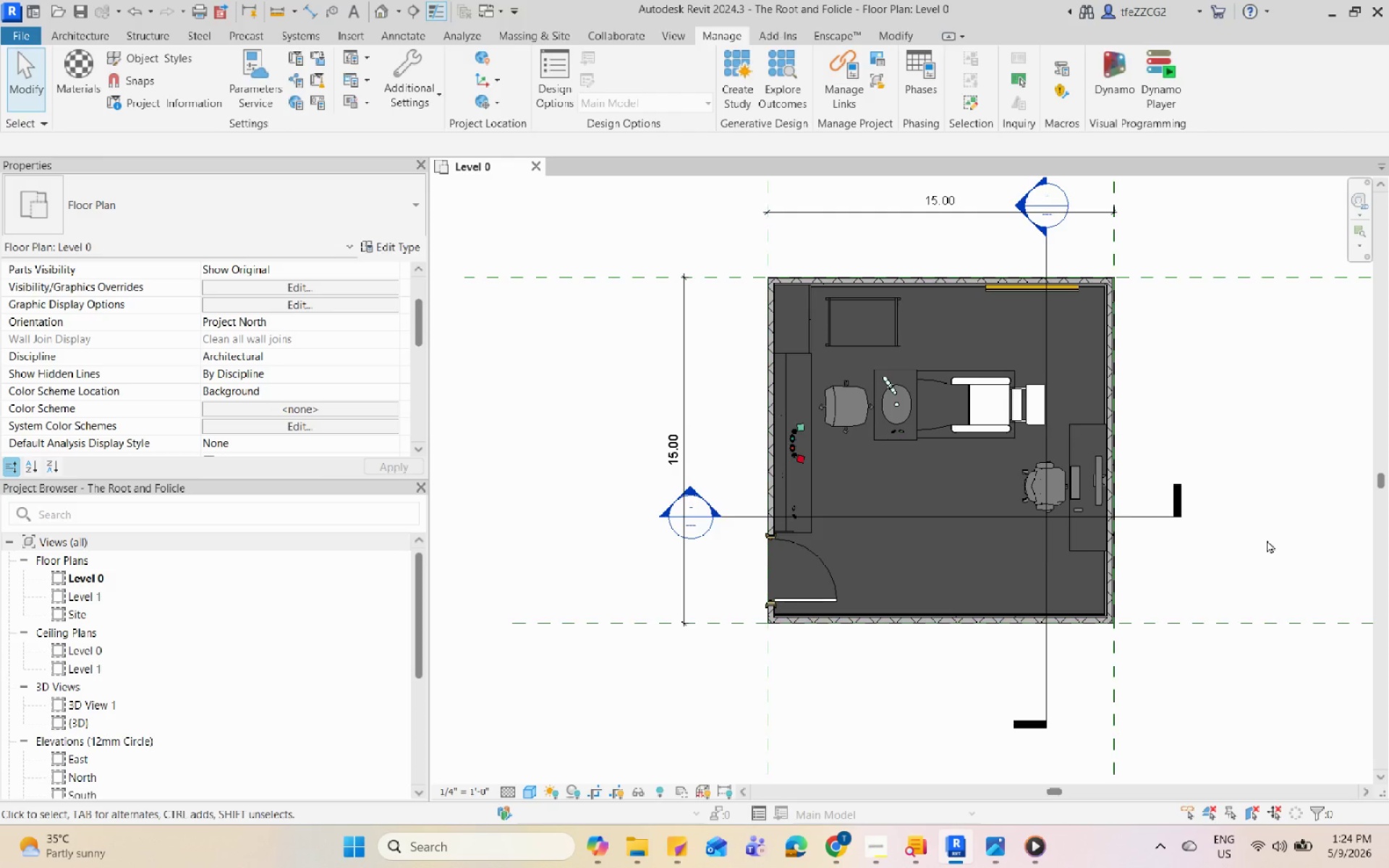 
double_click([1265, 532])
 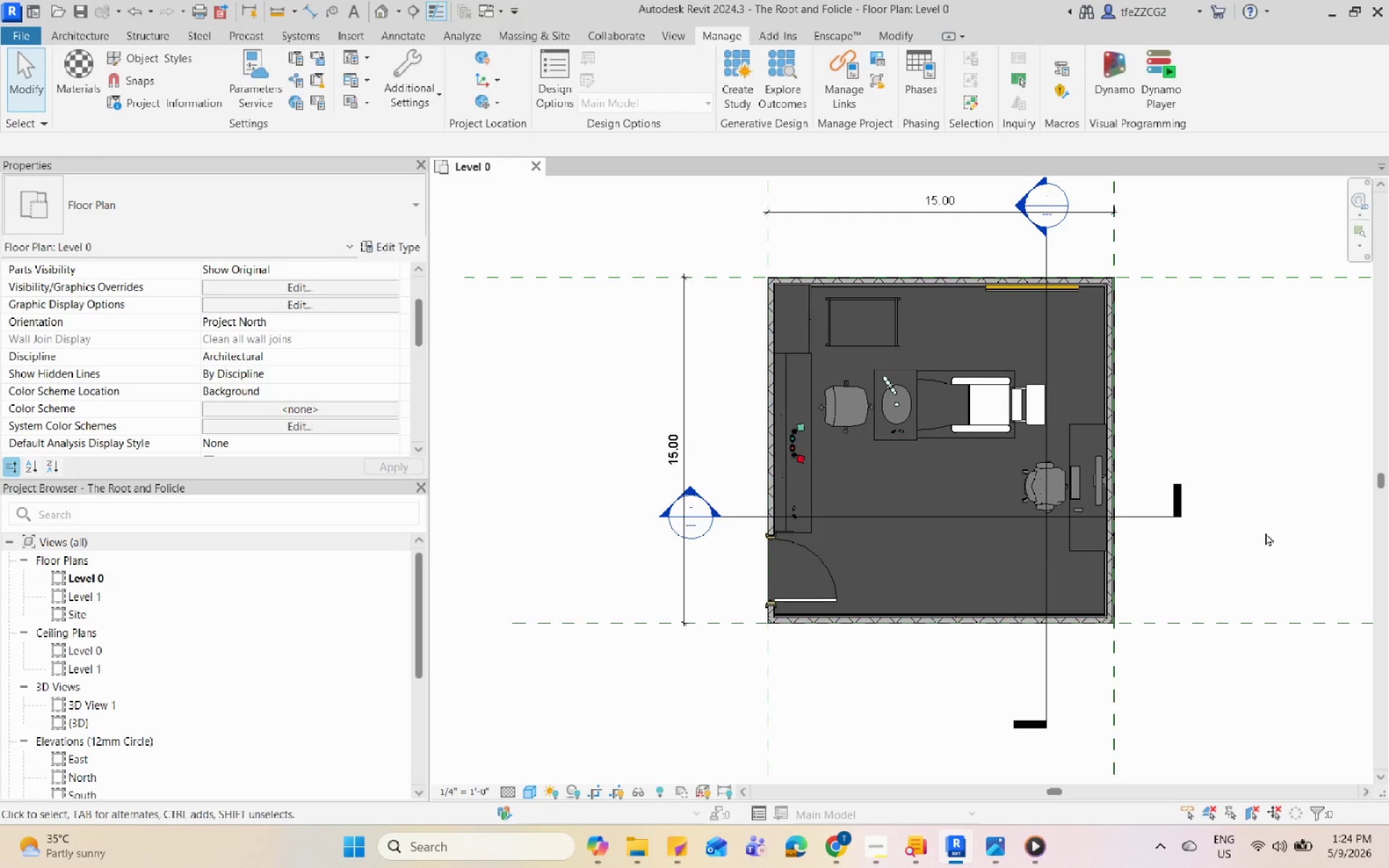 
triple_click([1265, 532])
 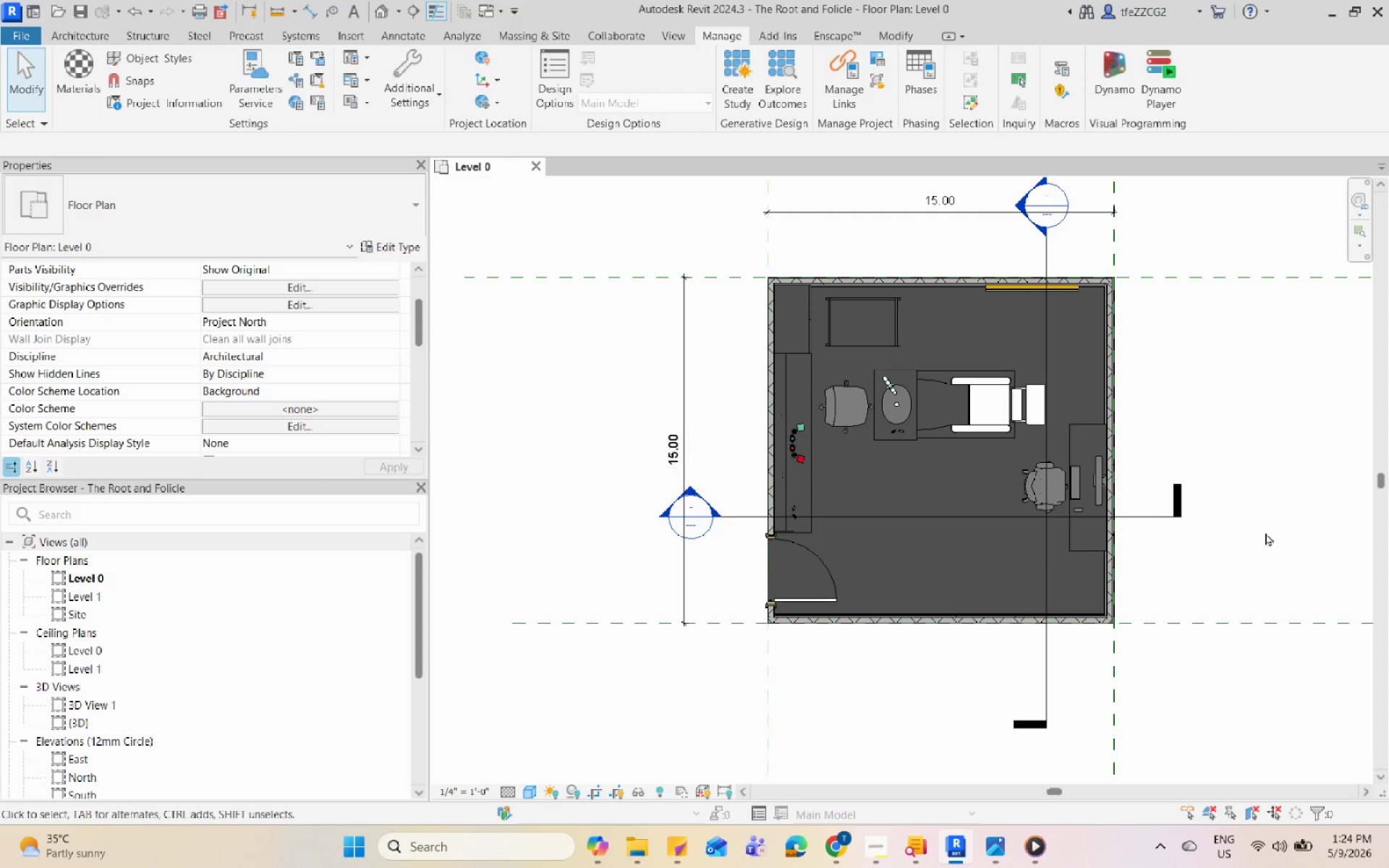 
triple_click([1265, 532])
 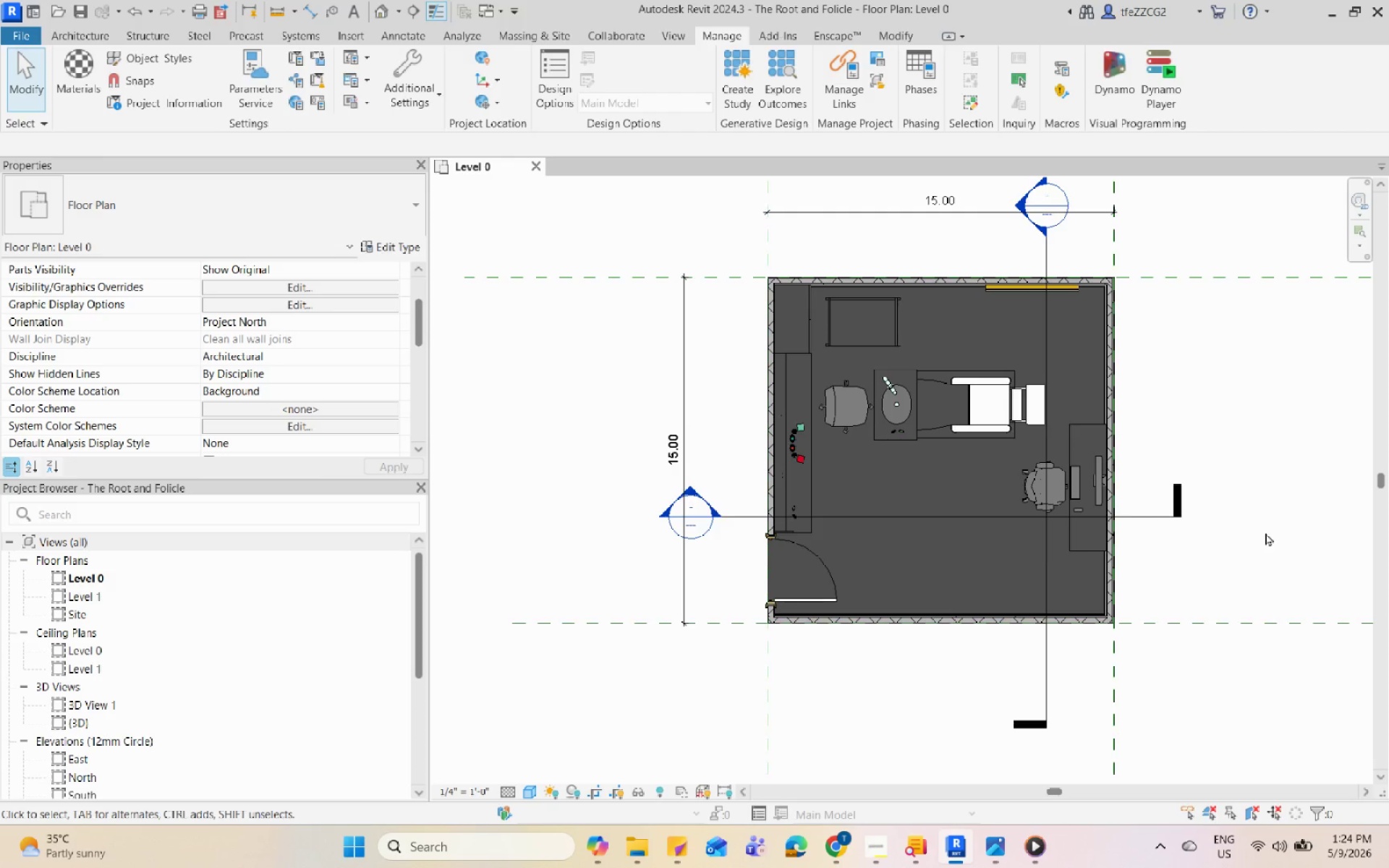 
triple_click([1265, 532])
 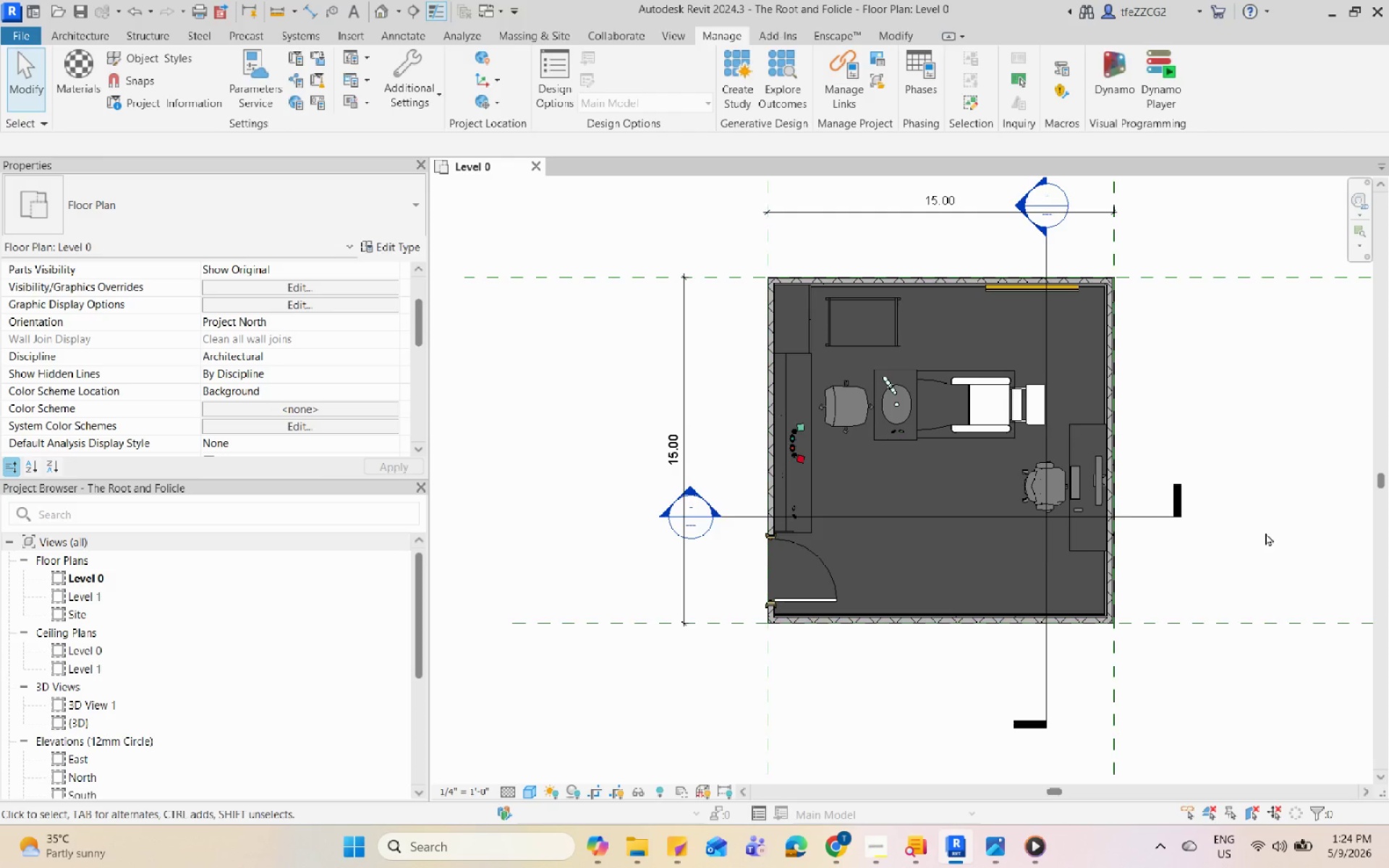 
triple_click([1265, 532])
 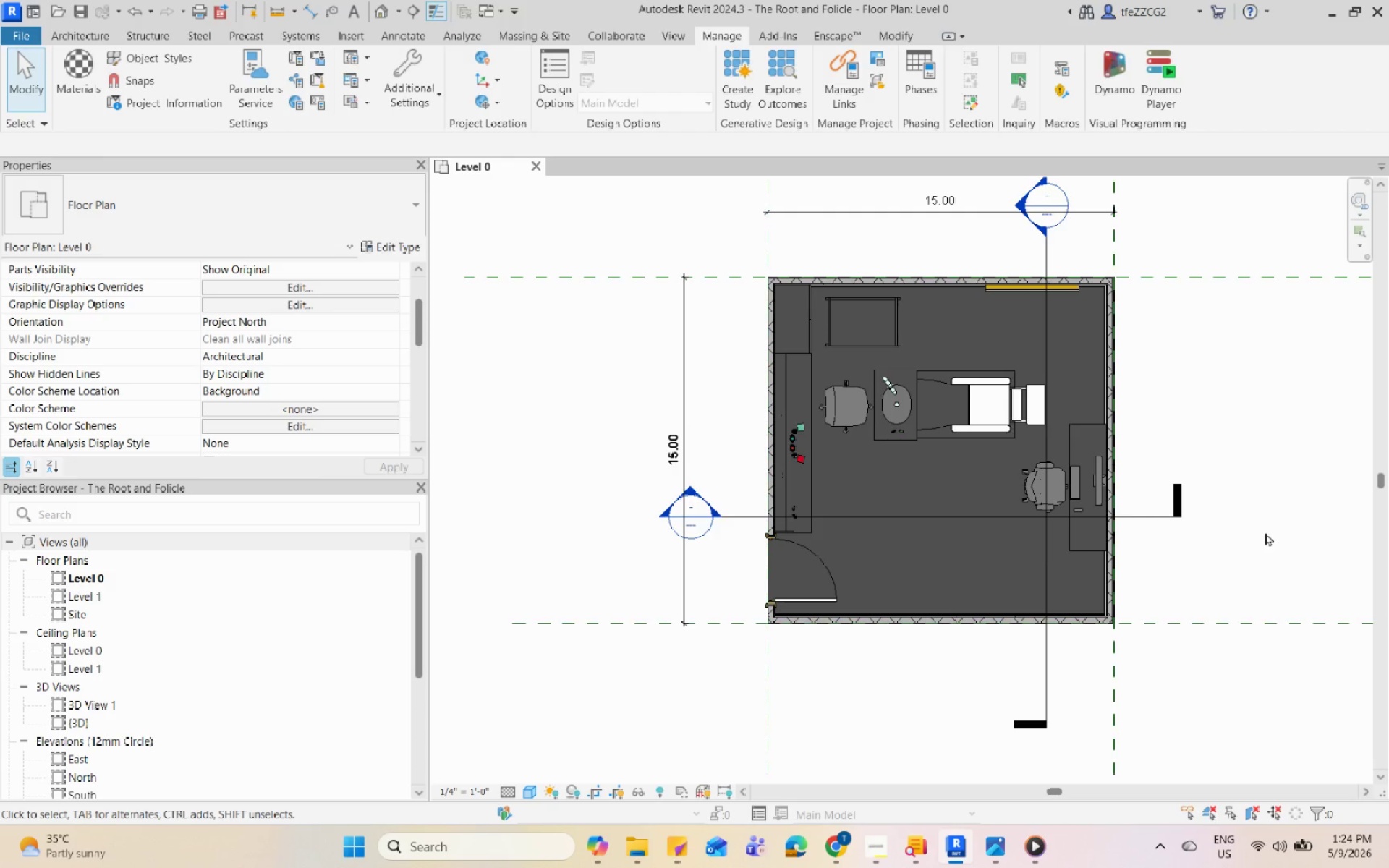 
triple_click([1265, 532])
 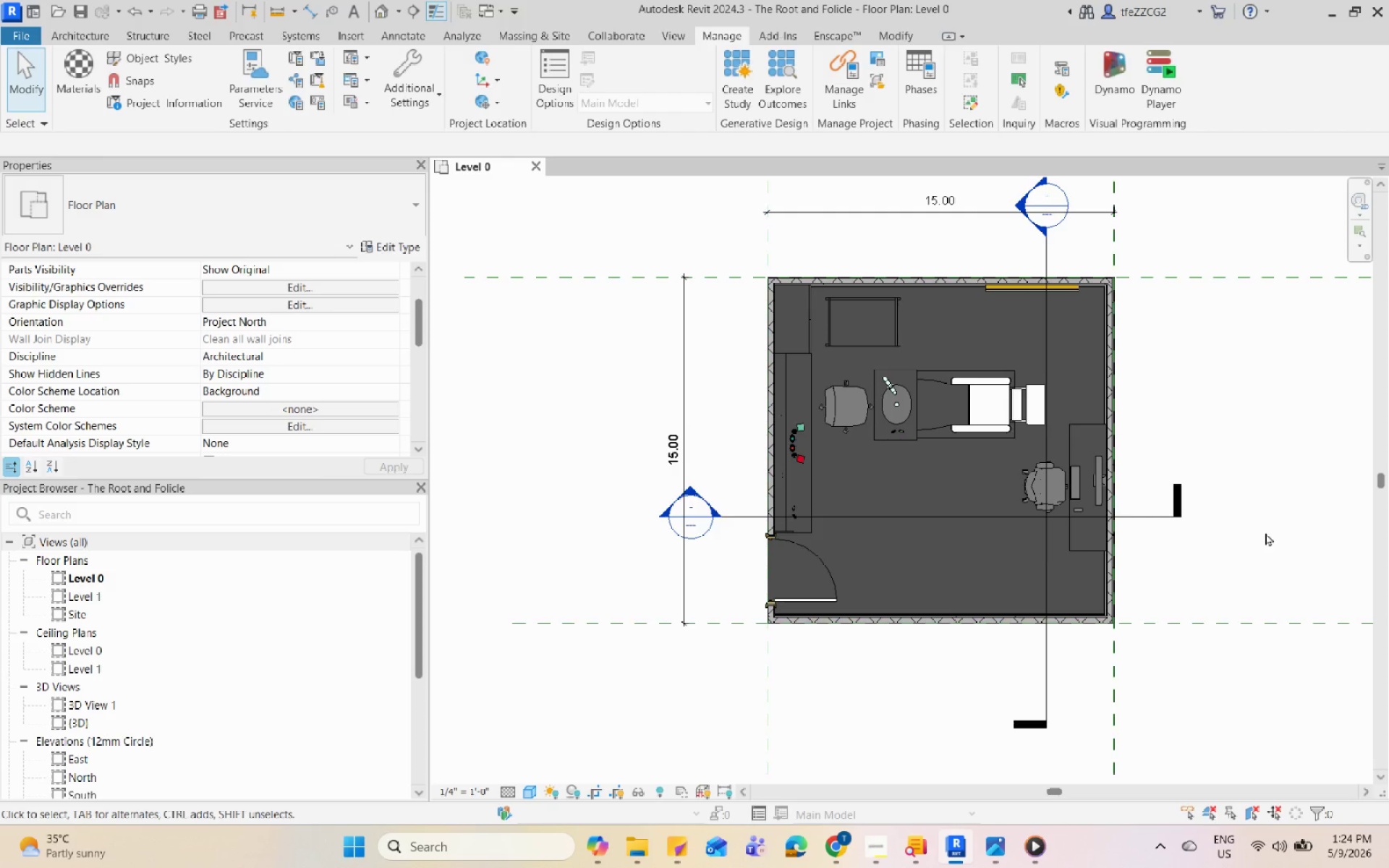 
triple_click([1265, 532])
 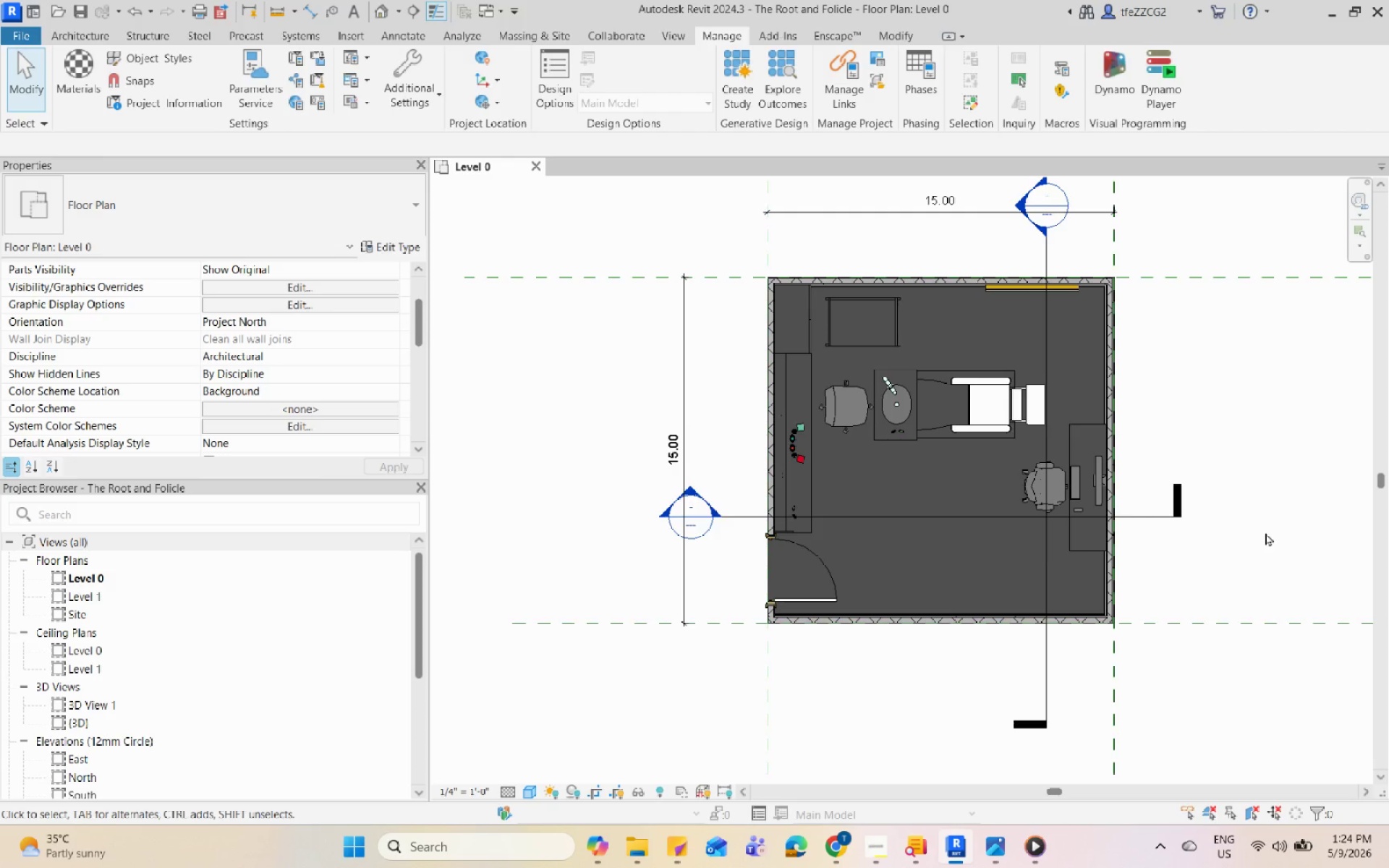 
triple_click([1265, 532])
 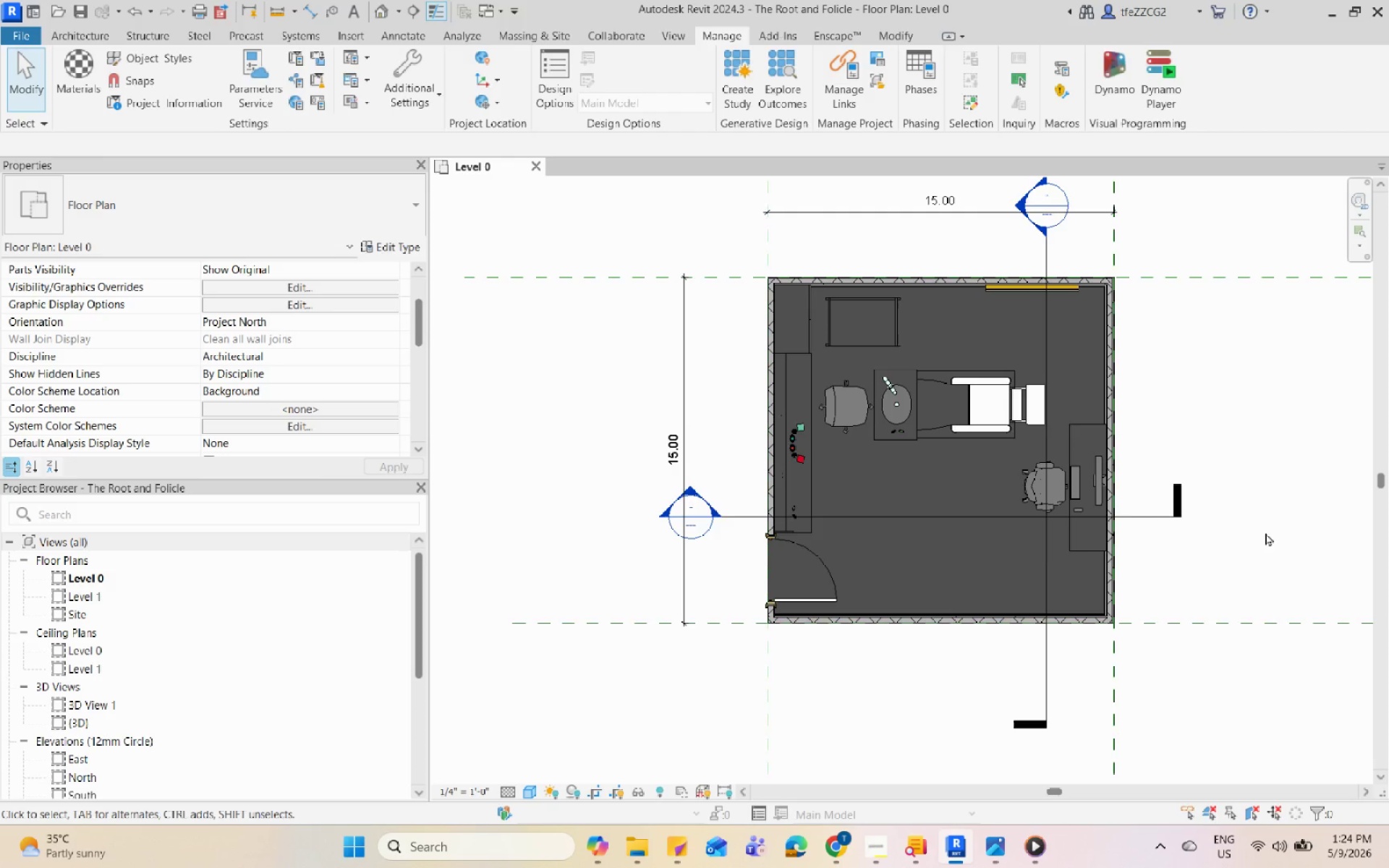 
triple_click([1265, 532])
 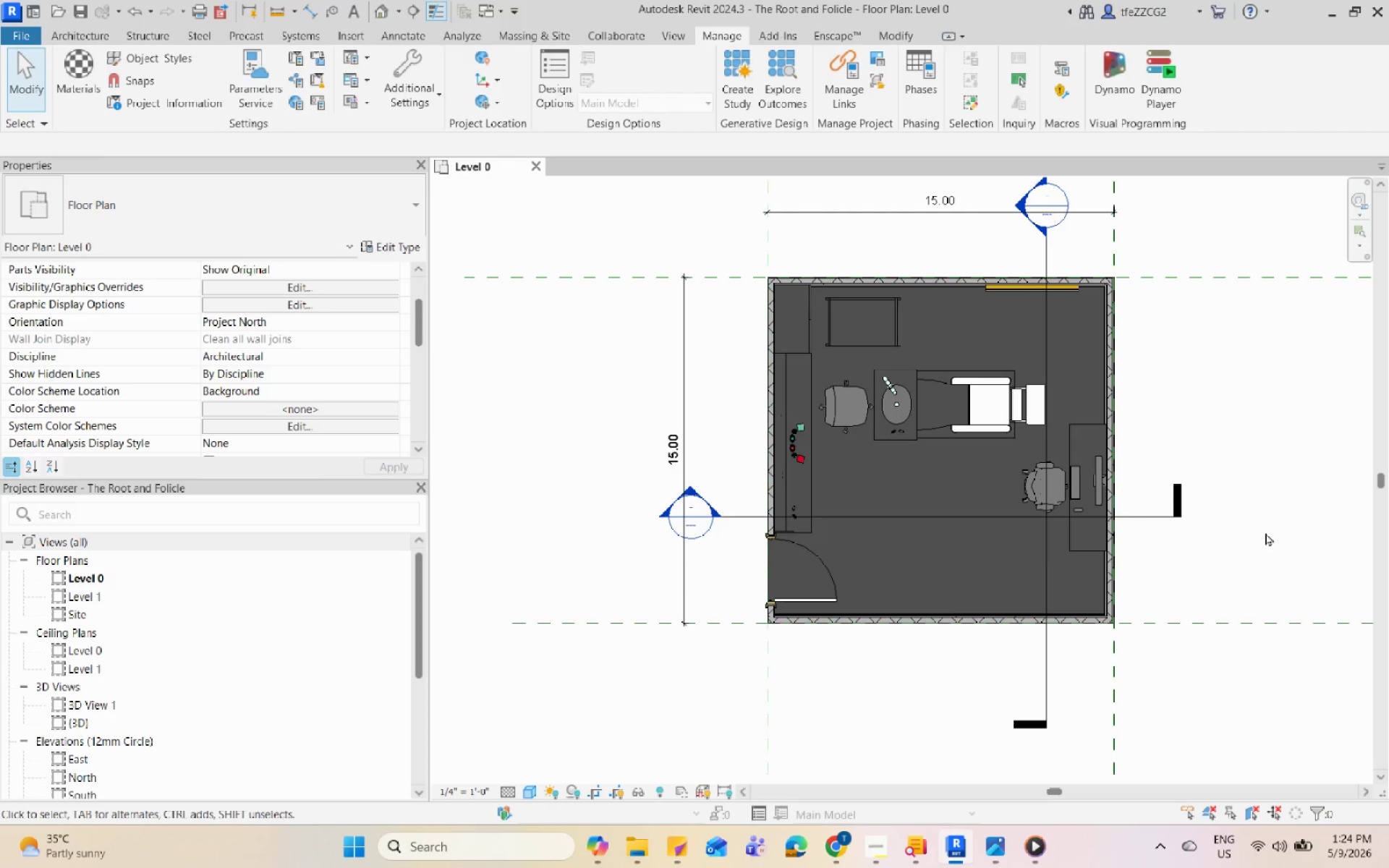 
triple_click([1265, 532])
 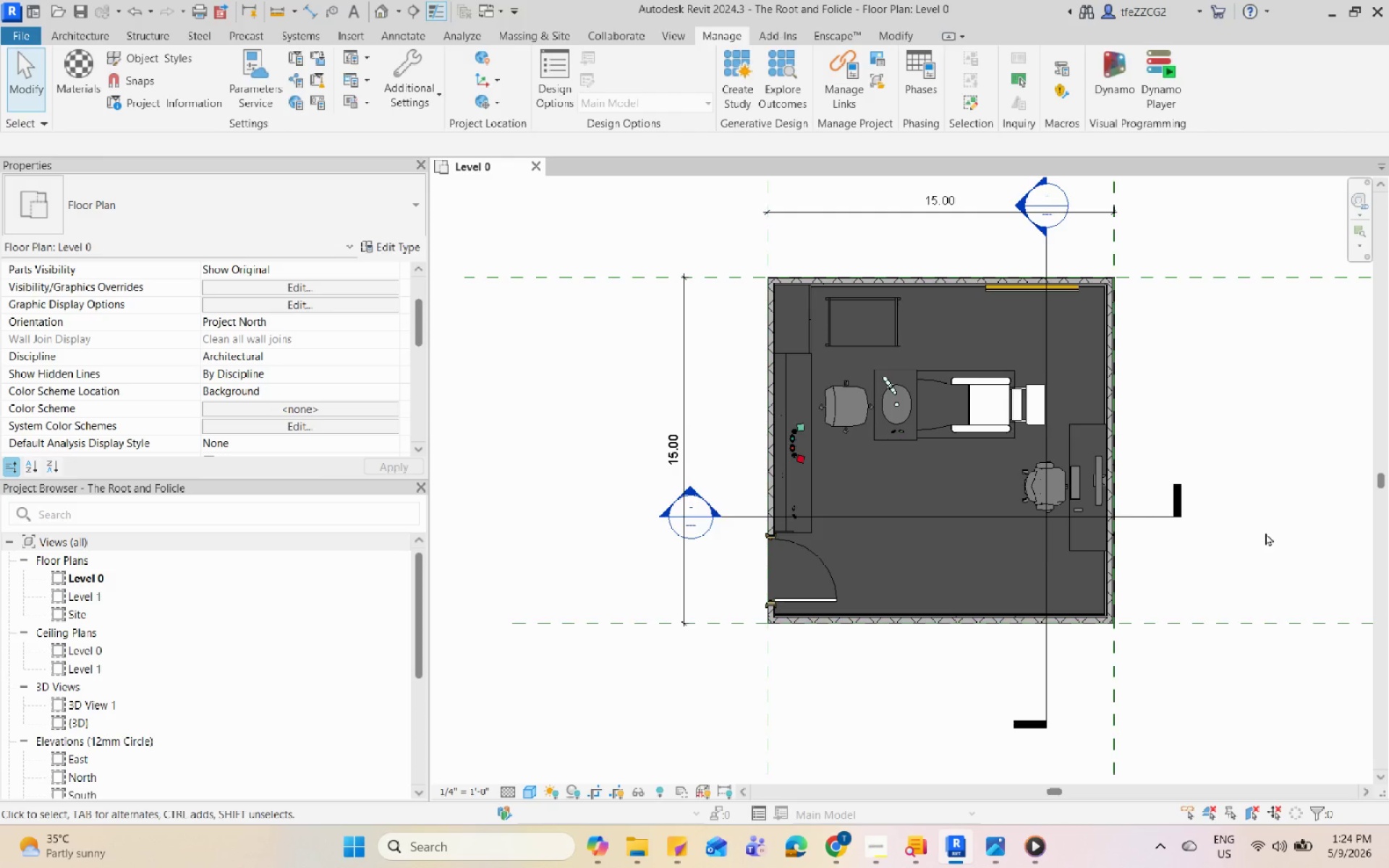 
triple_click([1265, 532])
 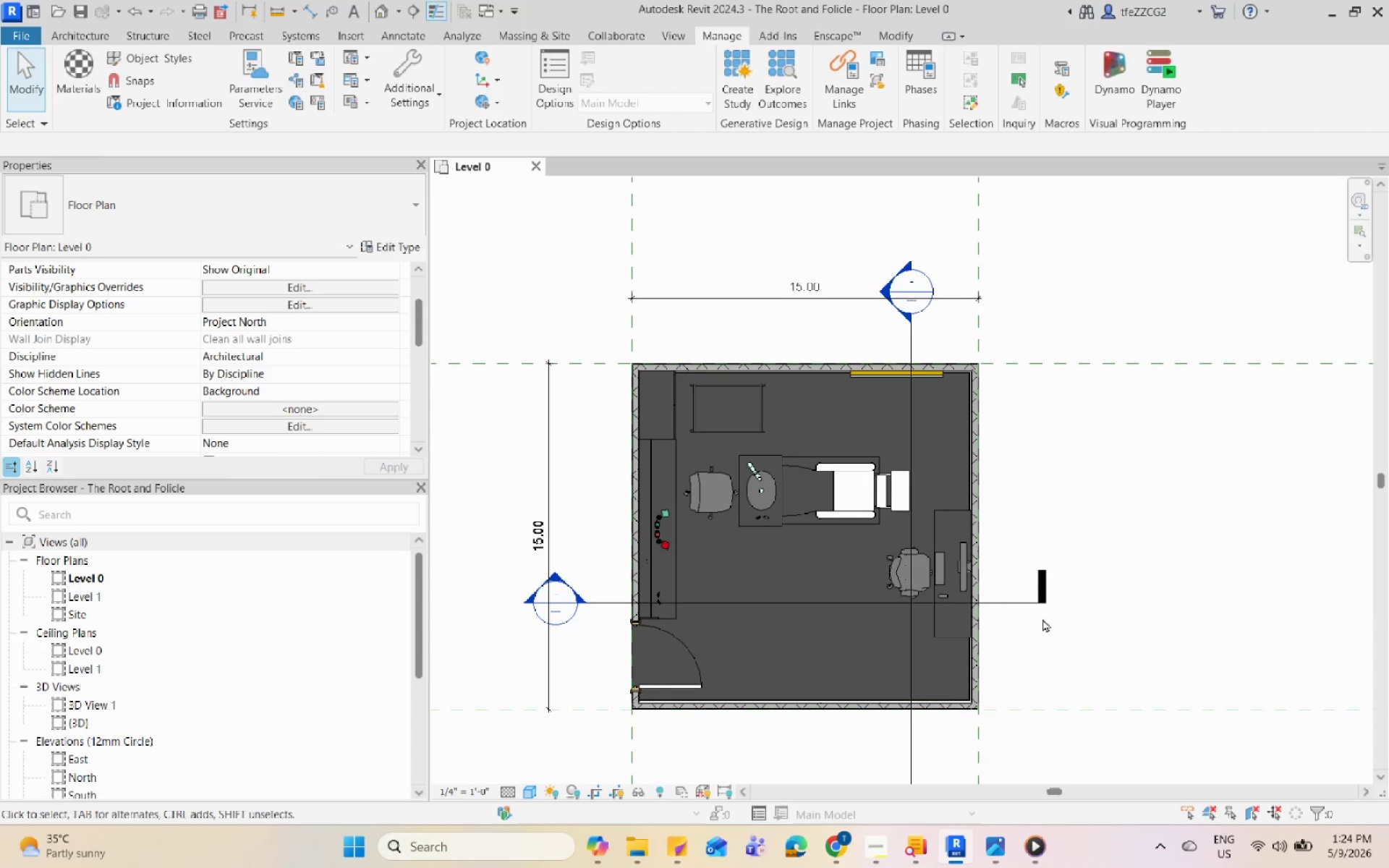 
left_click([872, 867])
 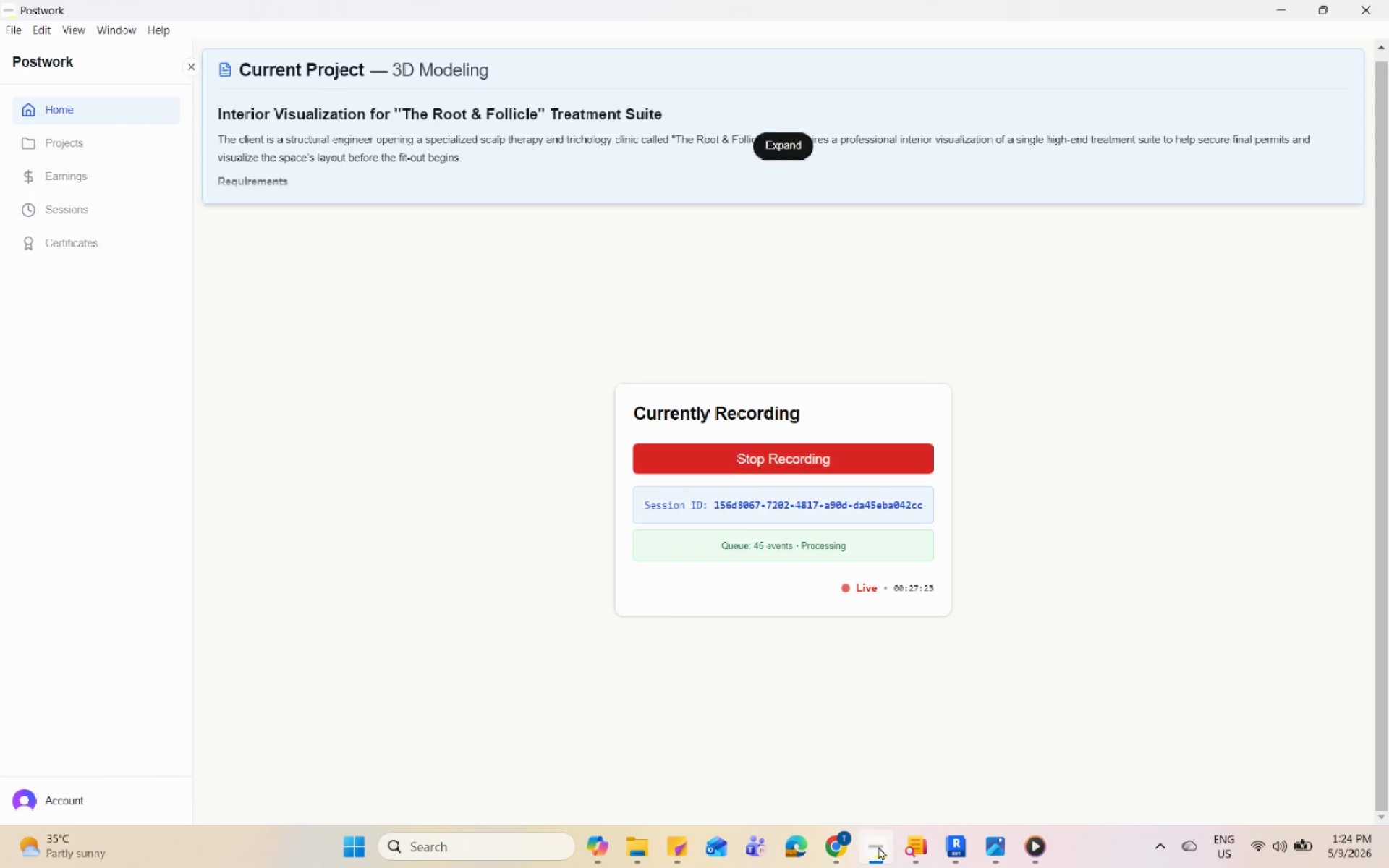 
scroll: coordinate [1047, 608], scroll_direction: none, amount: 0.0